 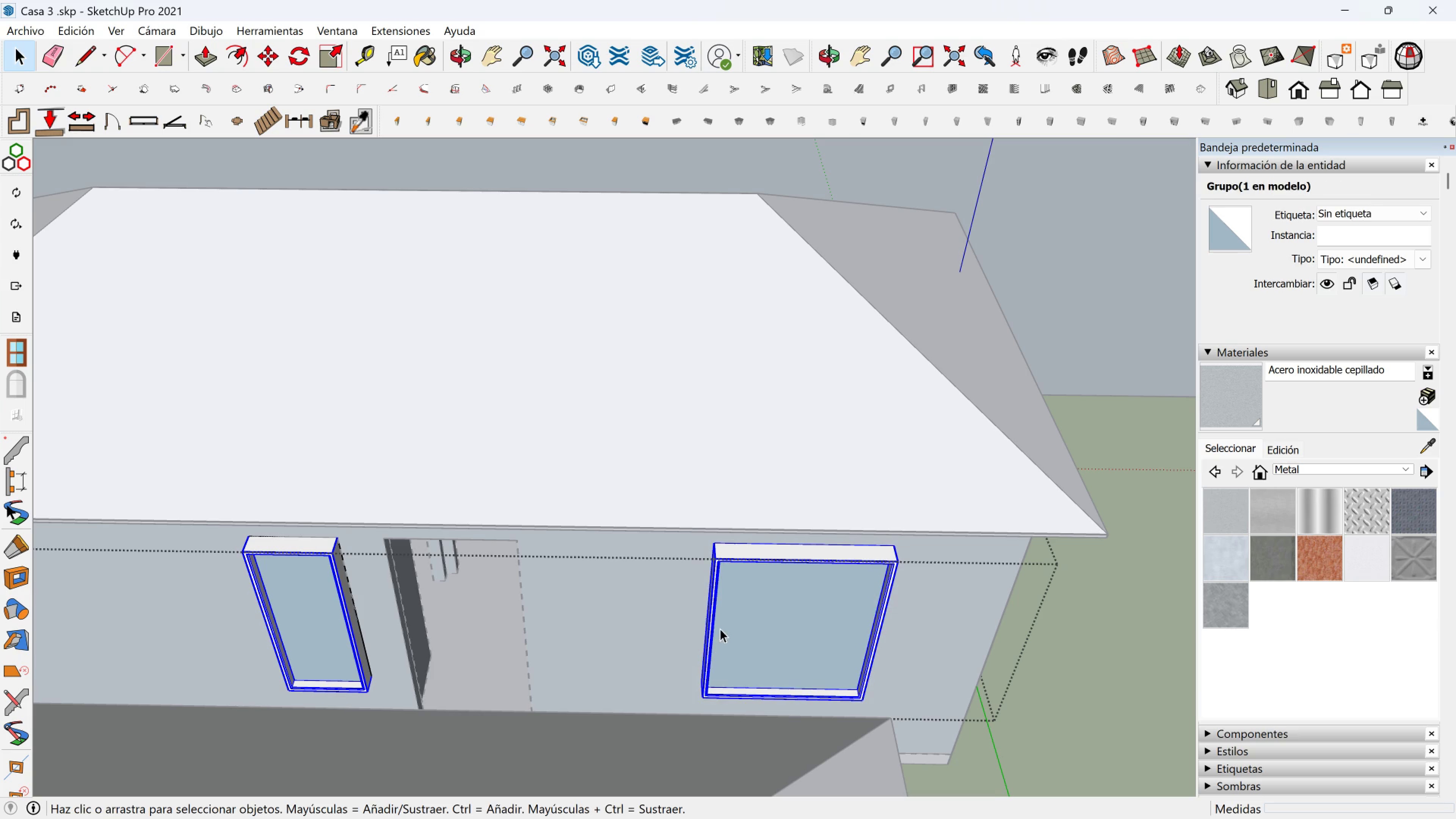 
key(M)
 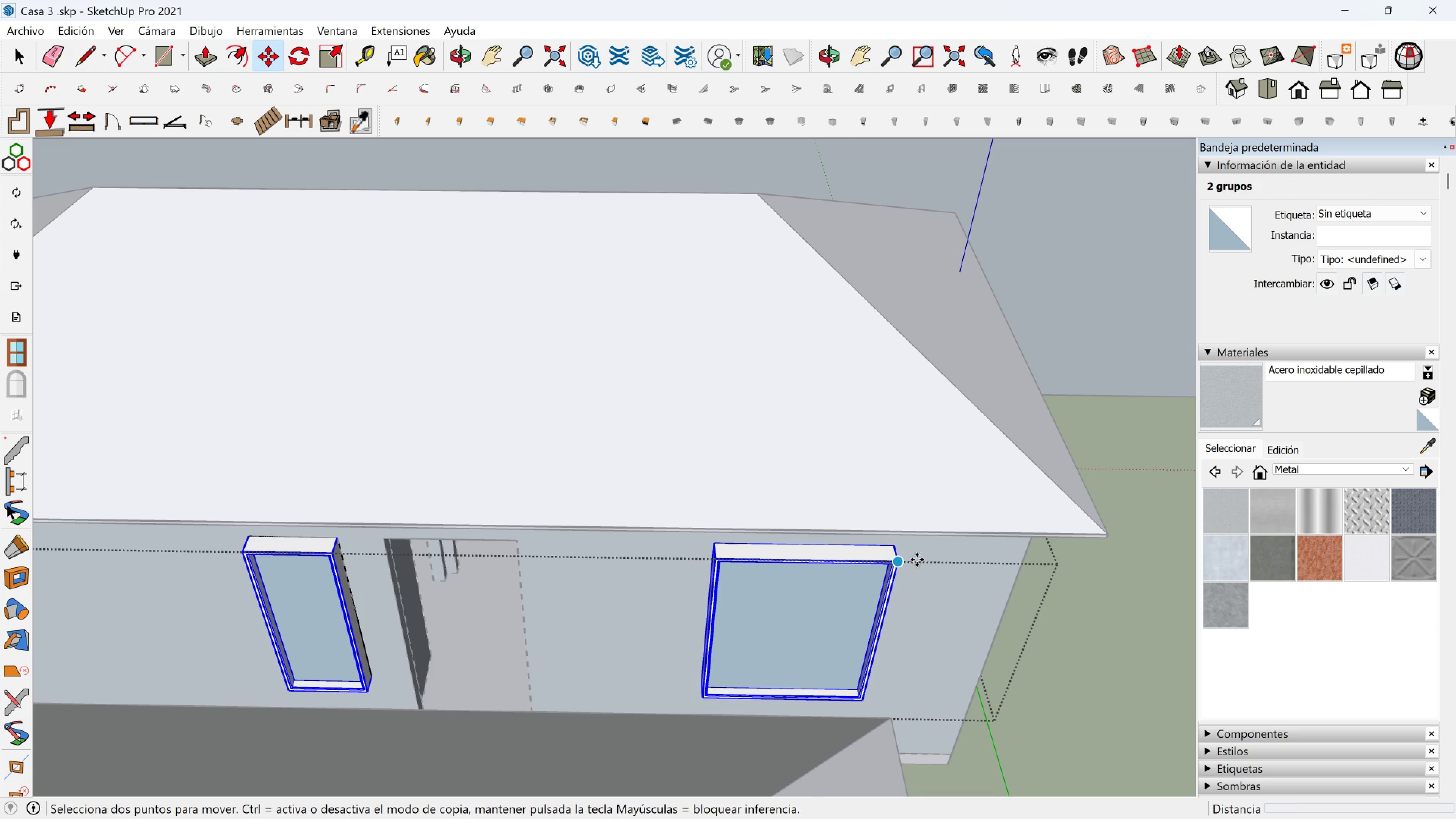 
scroll: coordinate [915, 560], scroll_direction: up, amount: 1.0
 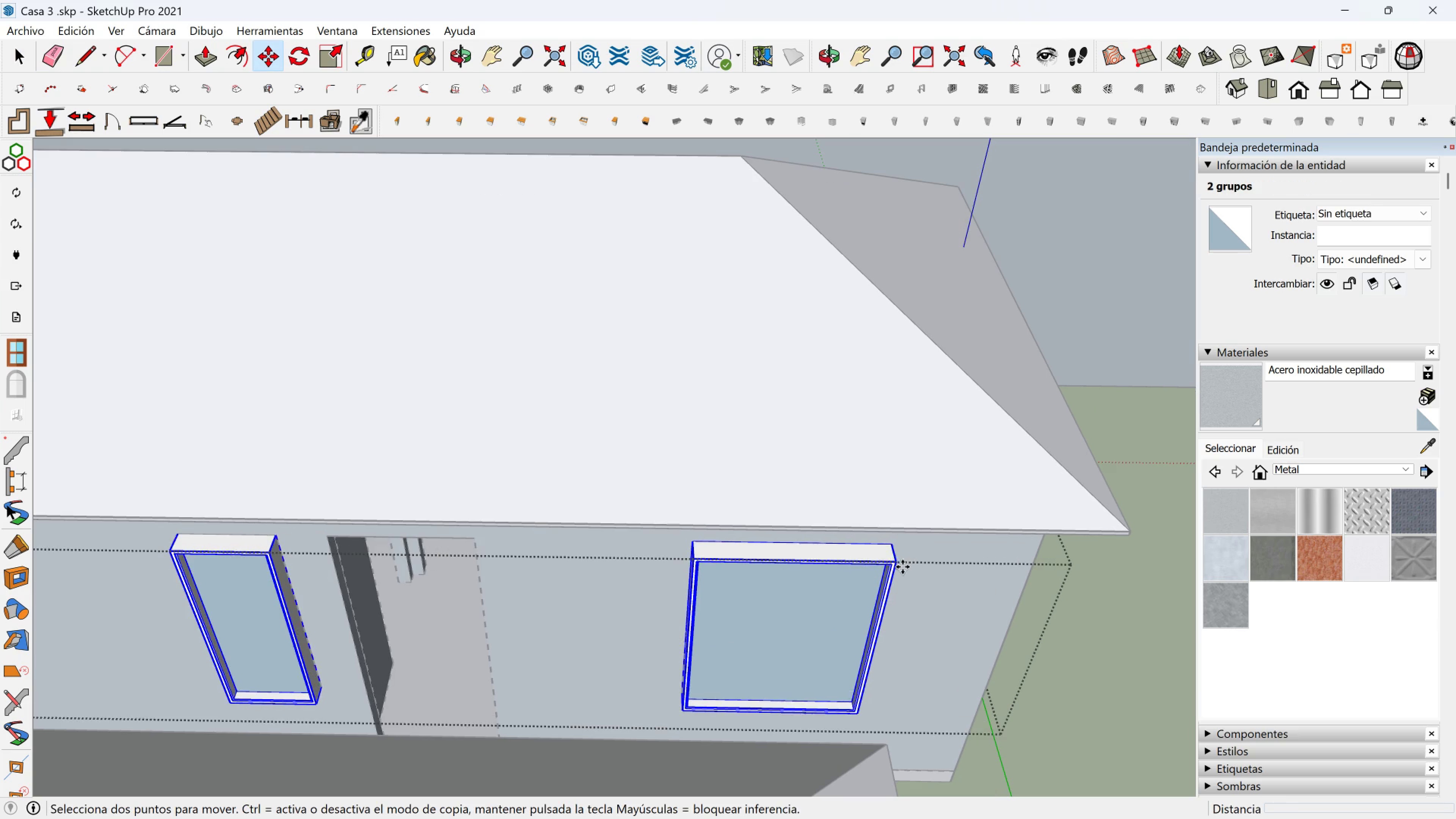 
left_click([902, 567])
 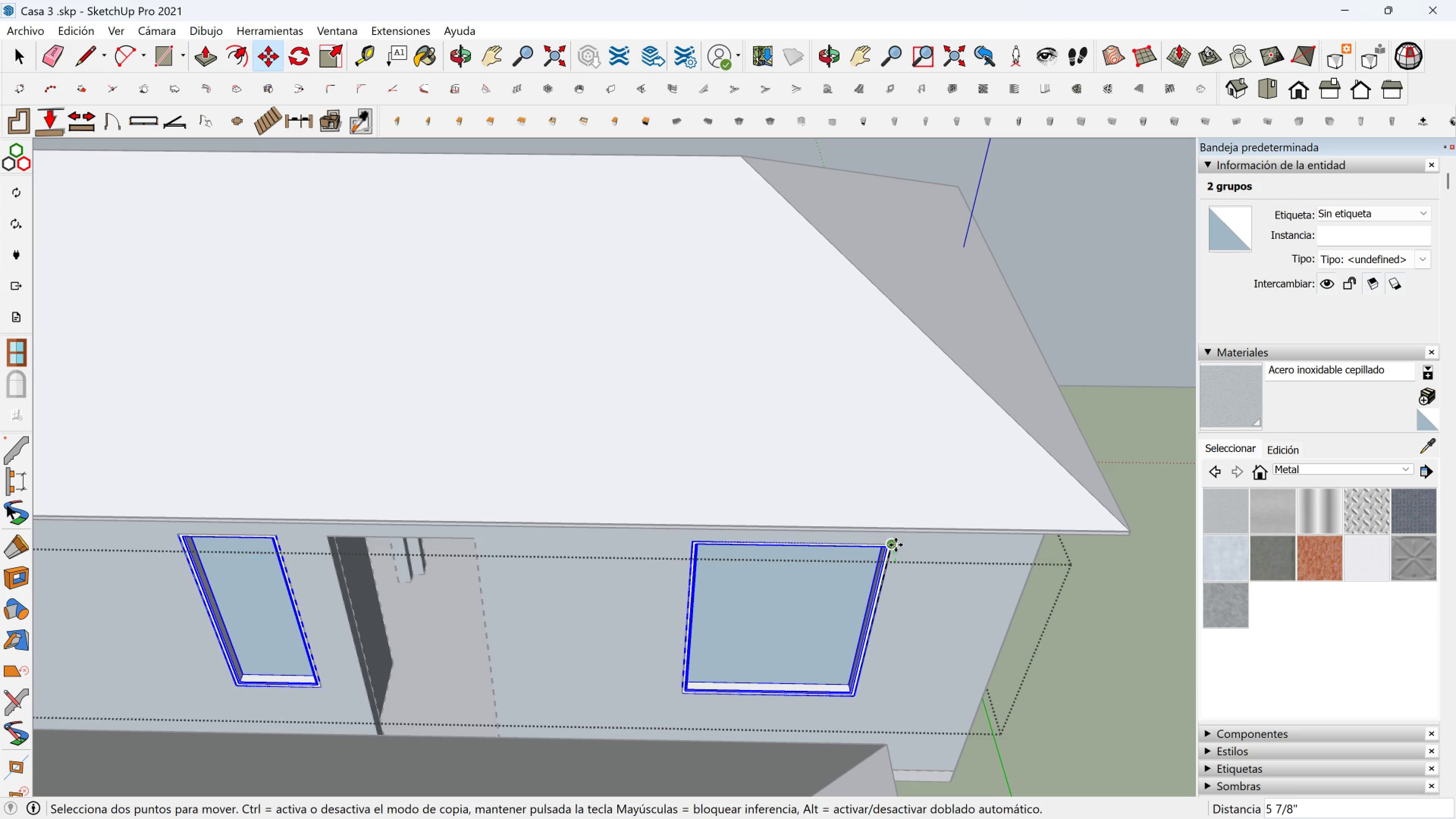 
left_click([896, 545])
 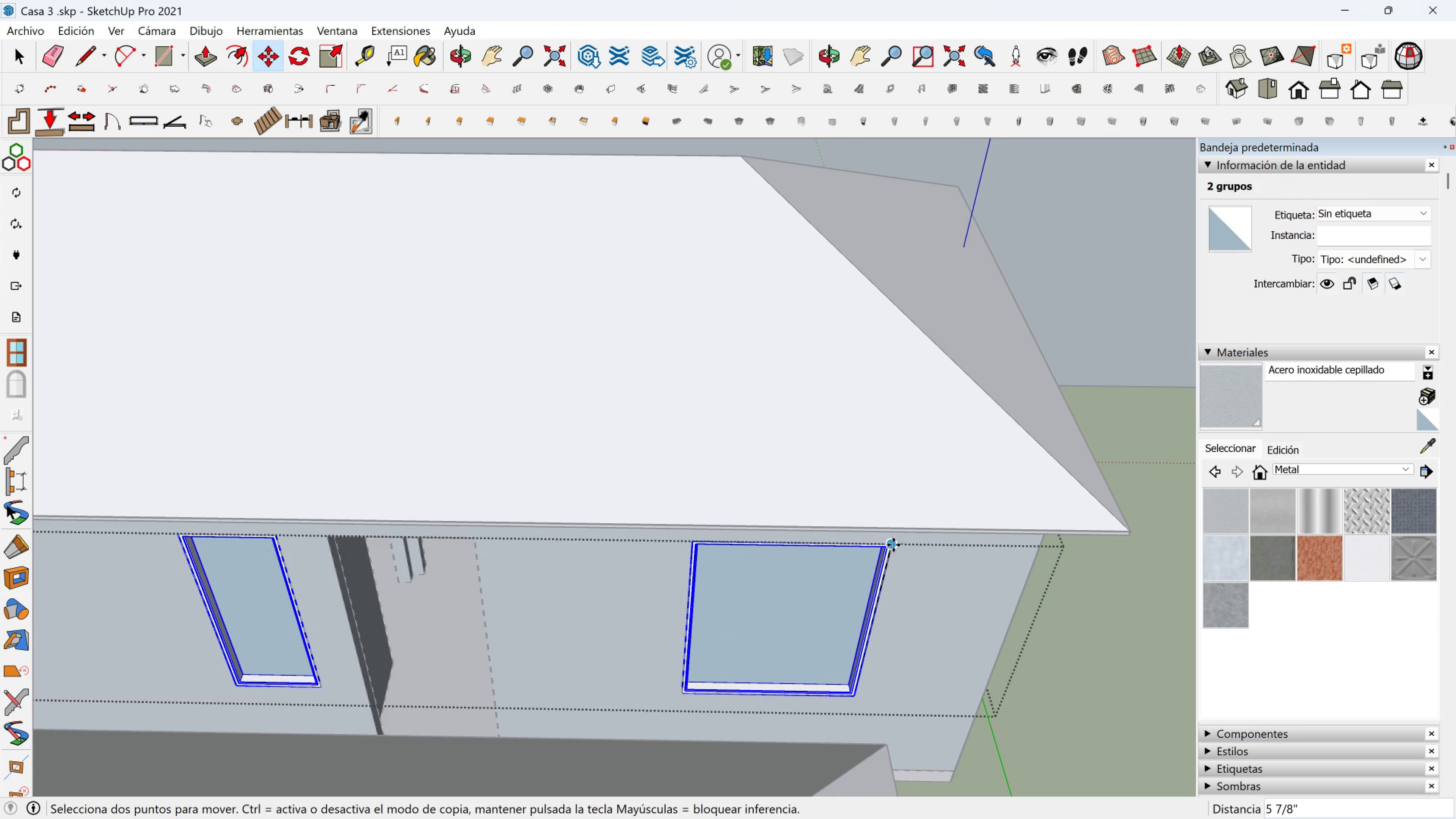 
scroll: coordinate [902, 545], scroll_direction: down, amount: 2.0